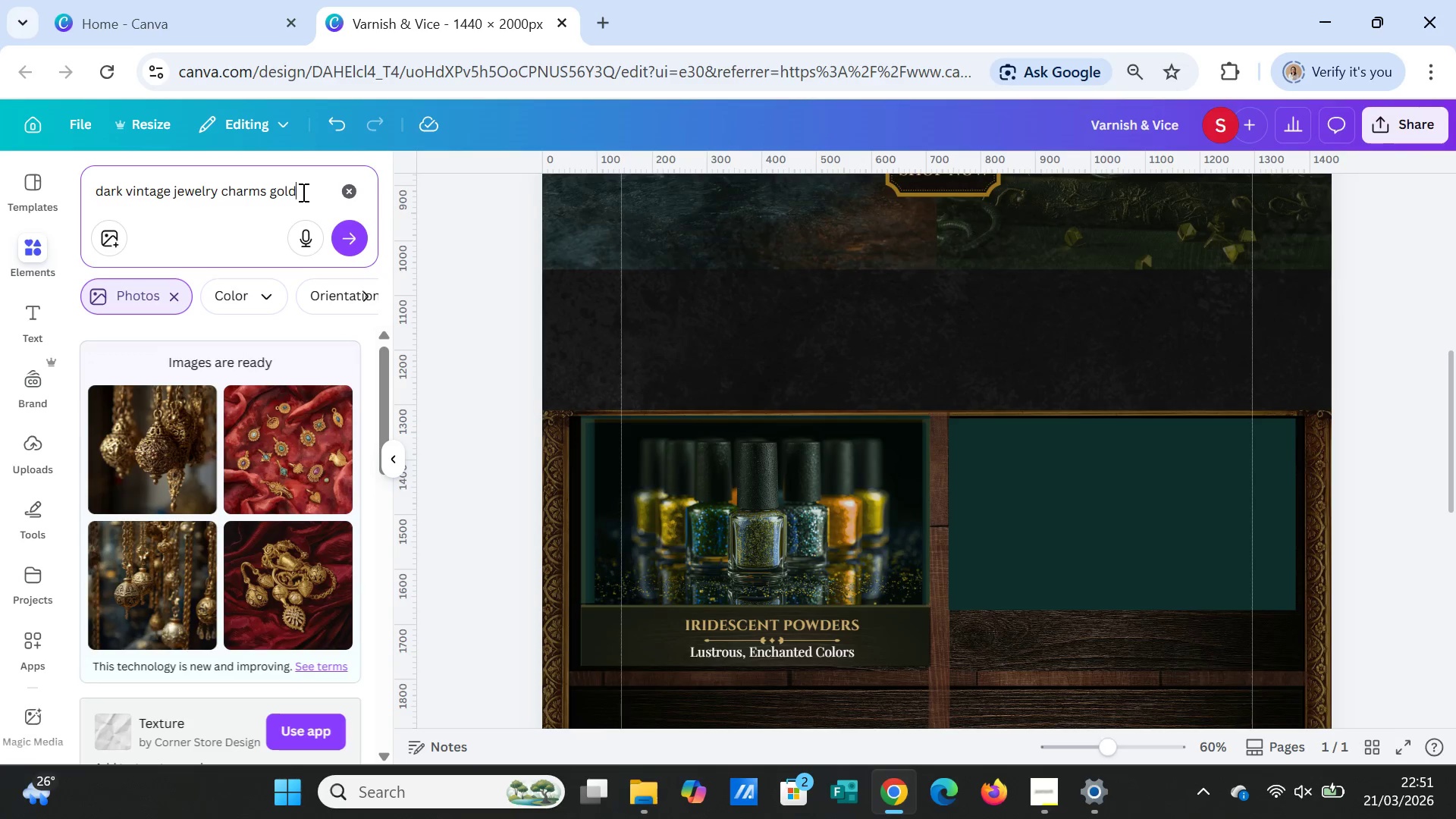 
wait(6.81)
 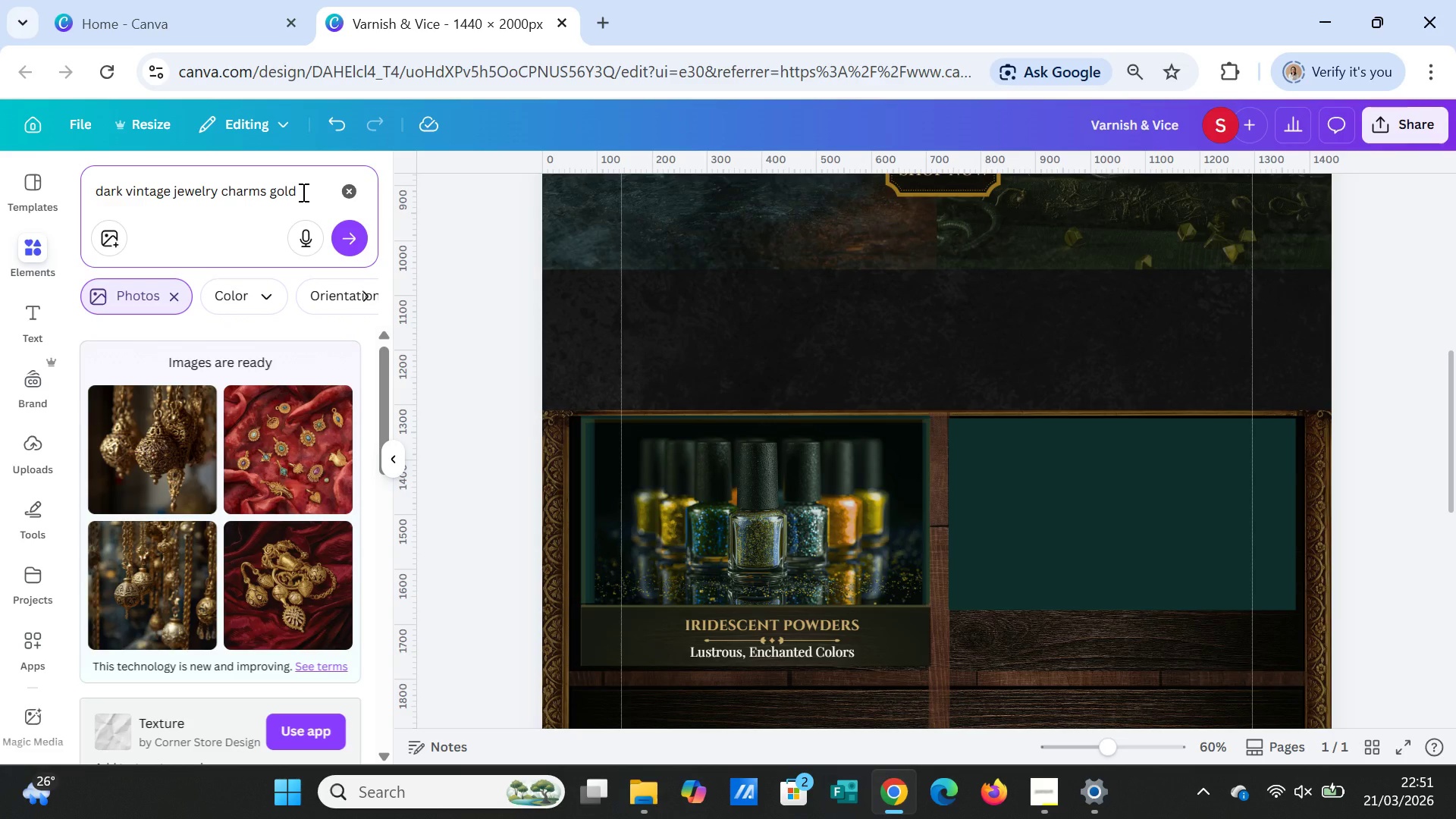 
type( in the box jewelry)
 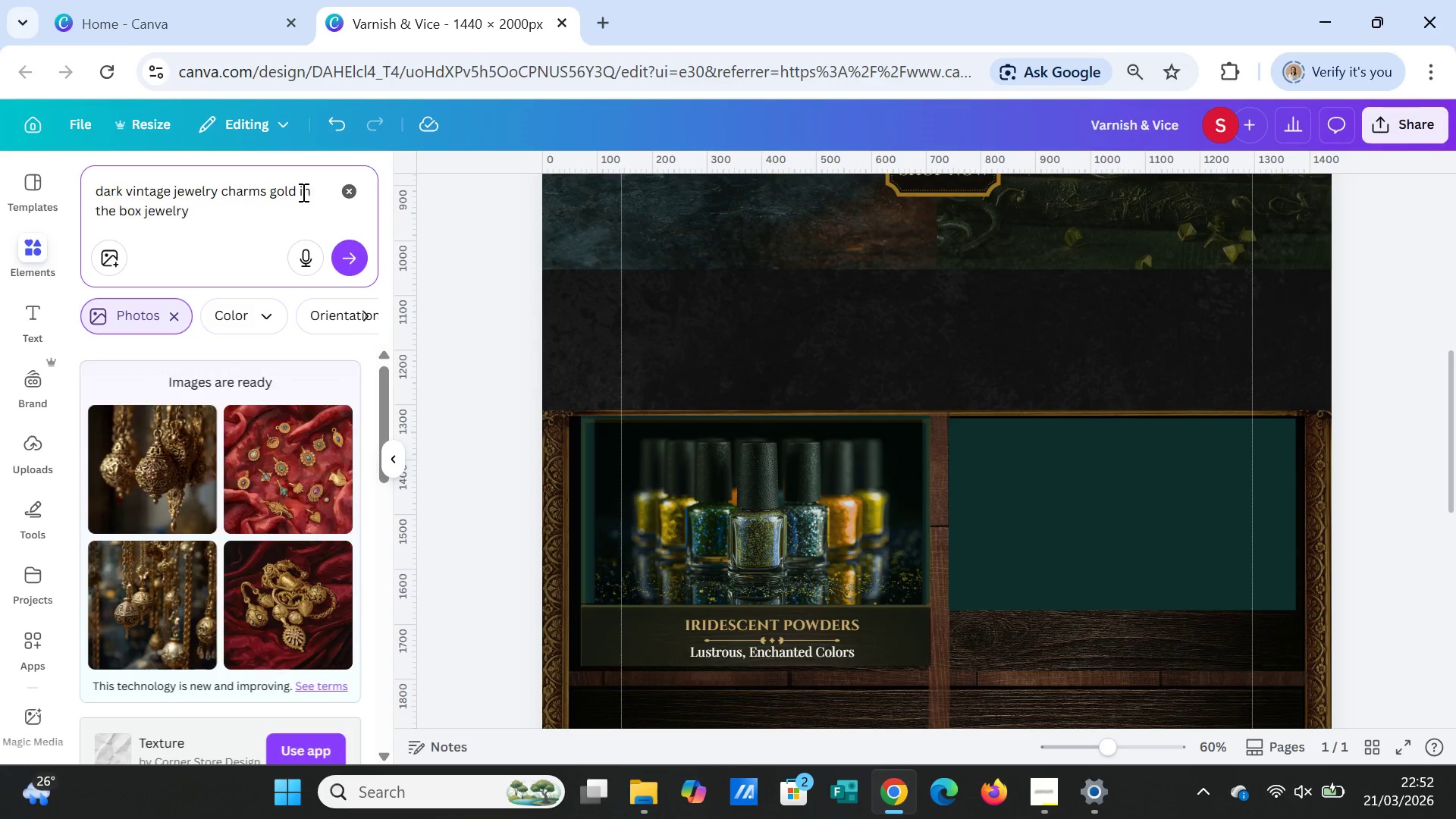 
key(Enter)
 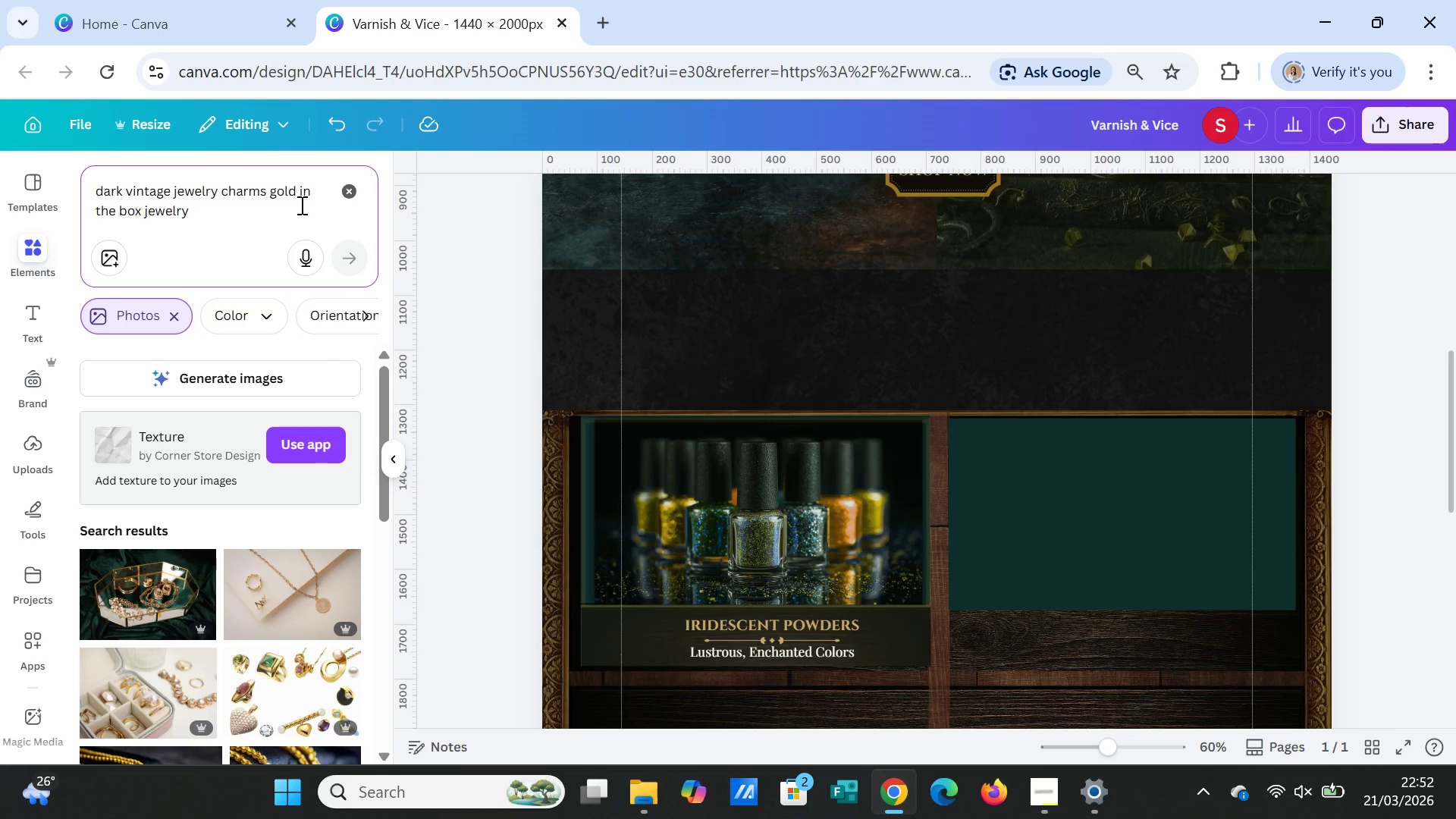 
wait(7.03)
 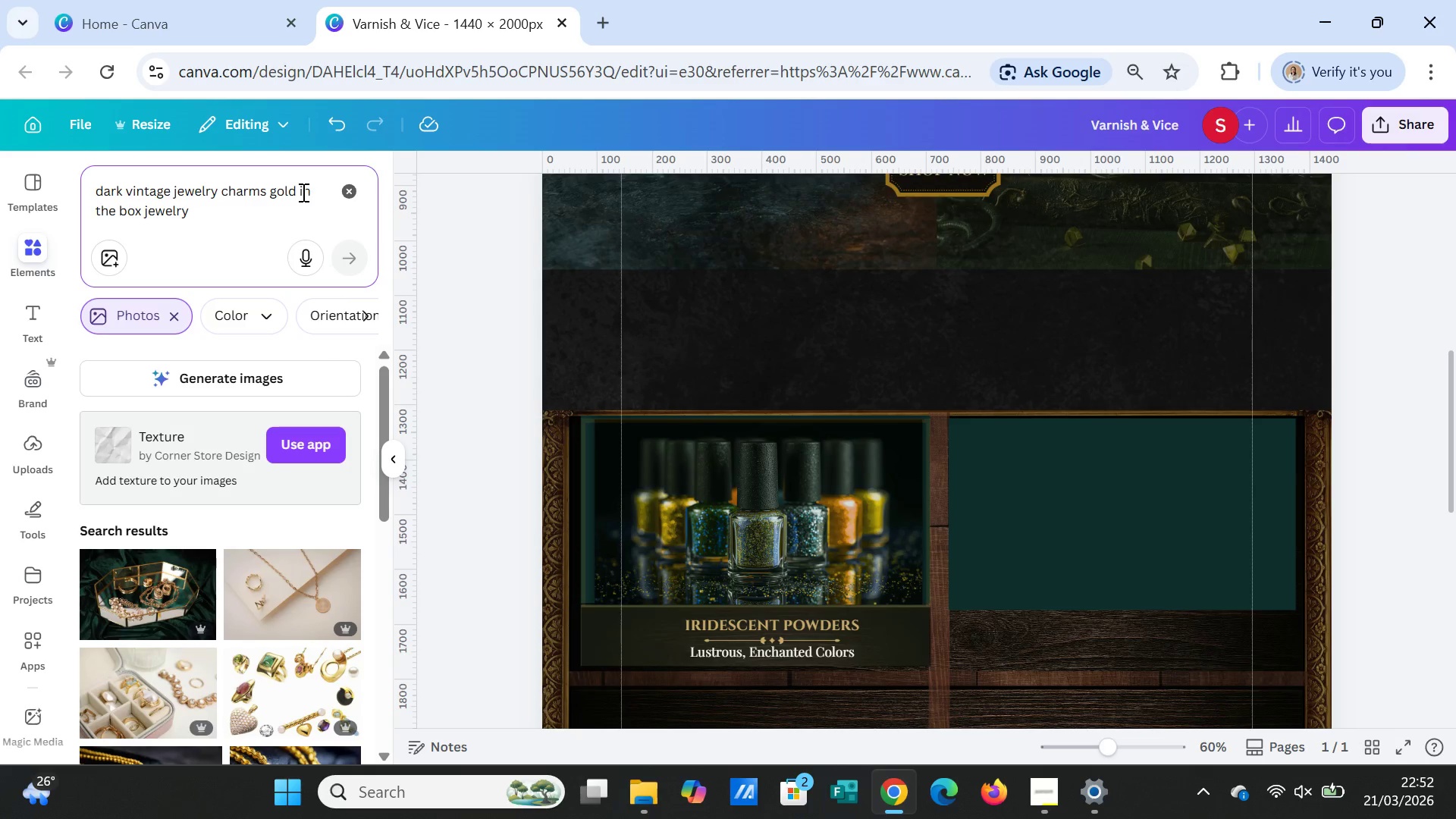 
left_click([301, 372])
 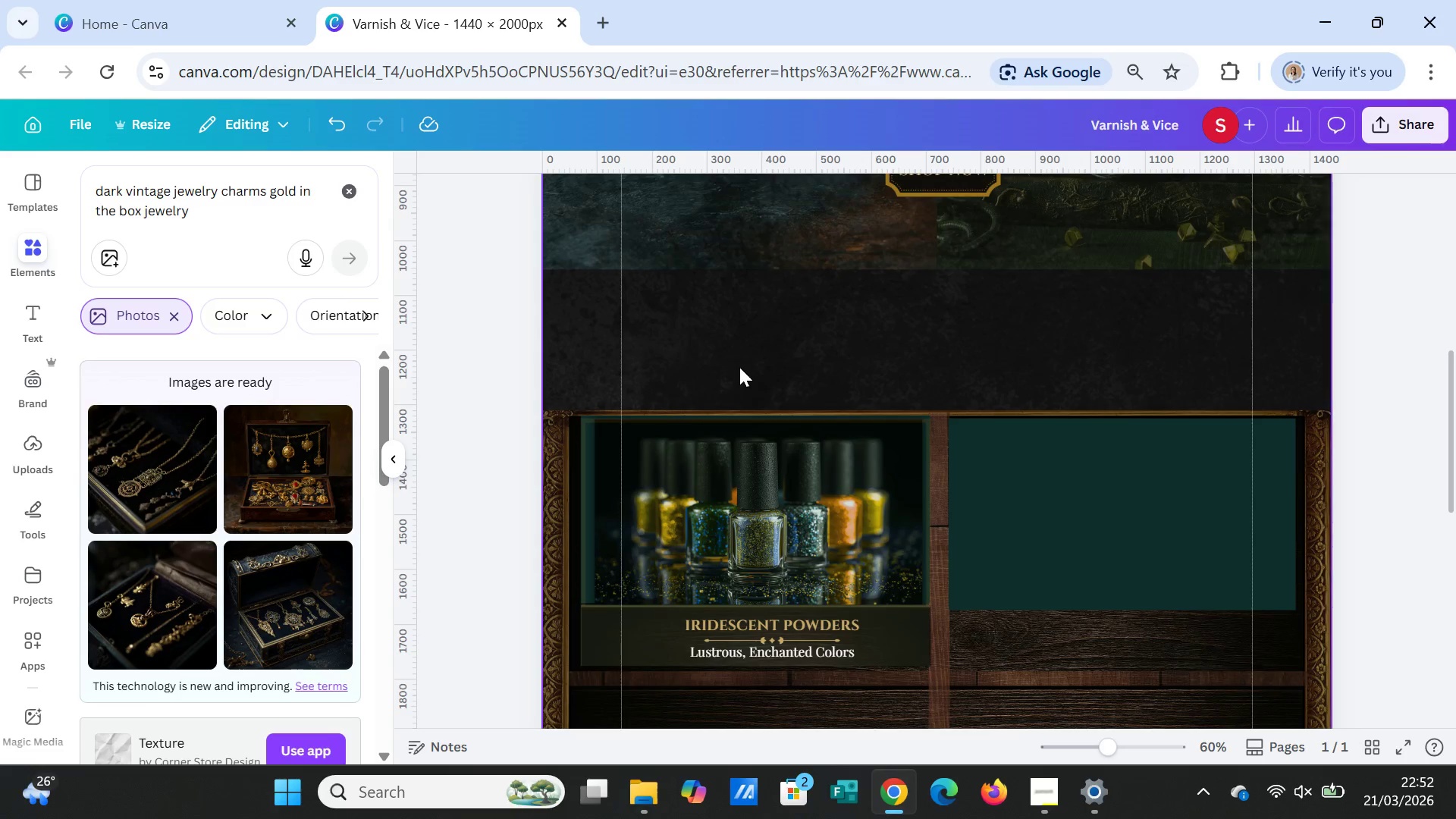 
wait(19.88)
 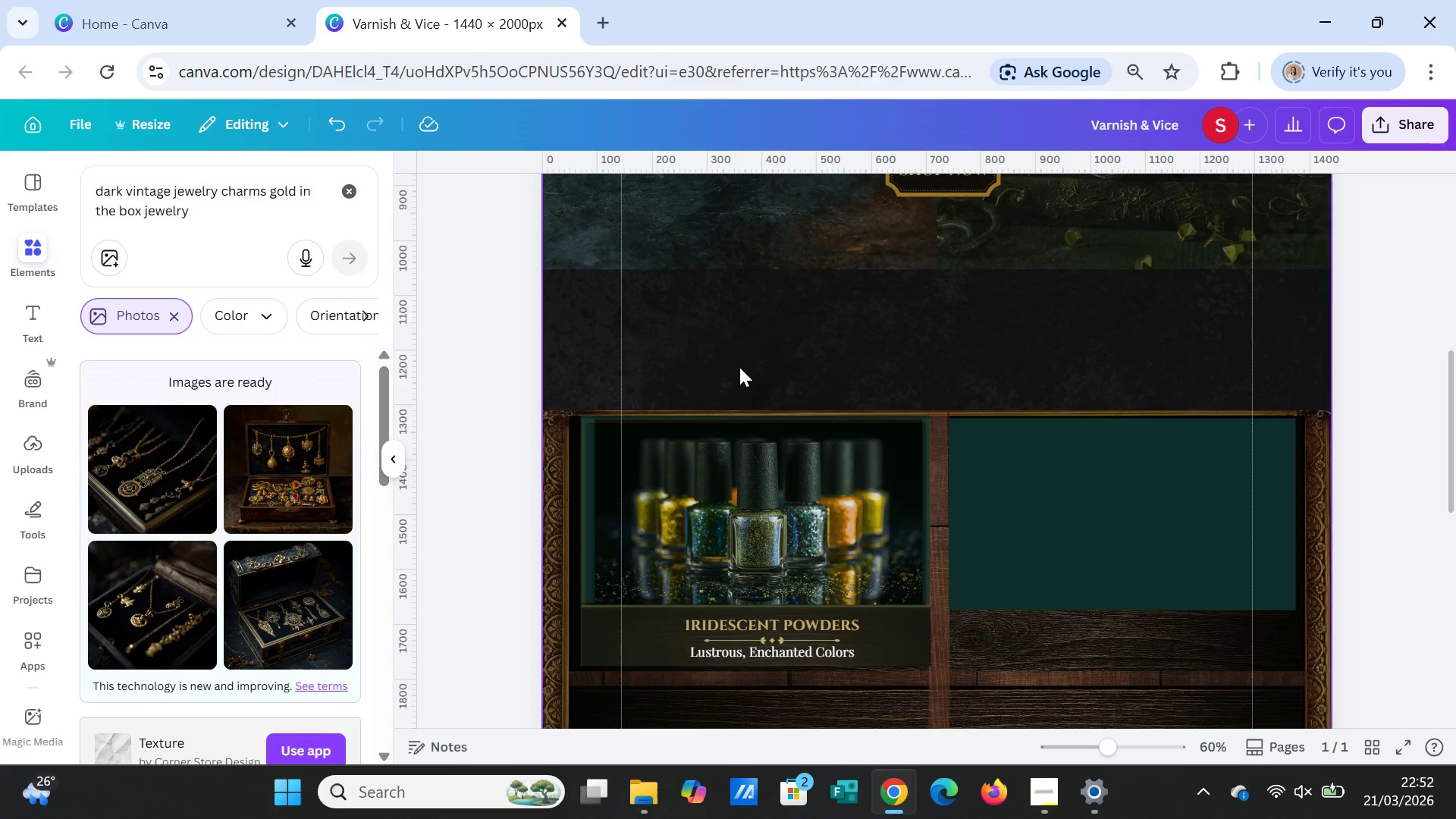 
left_click([148, 470])
 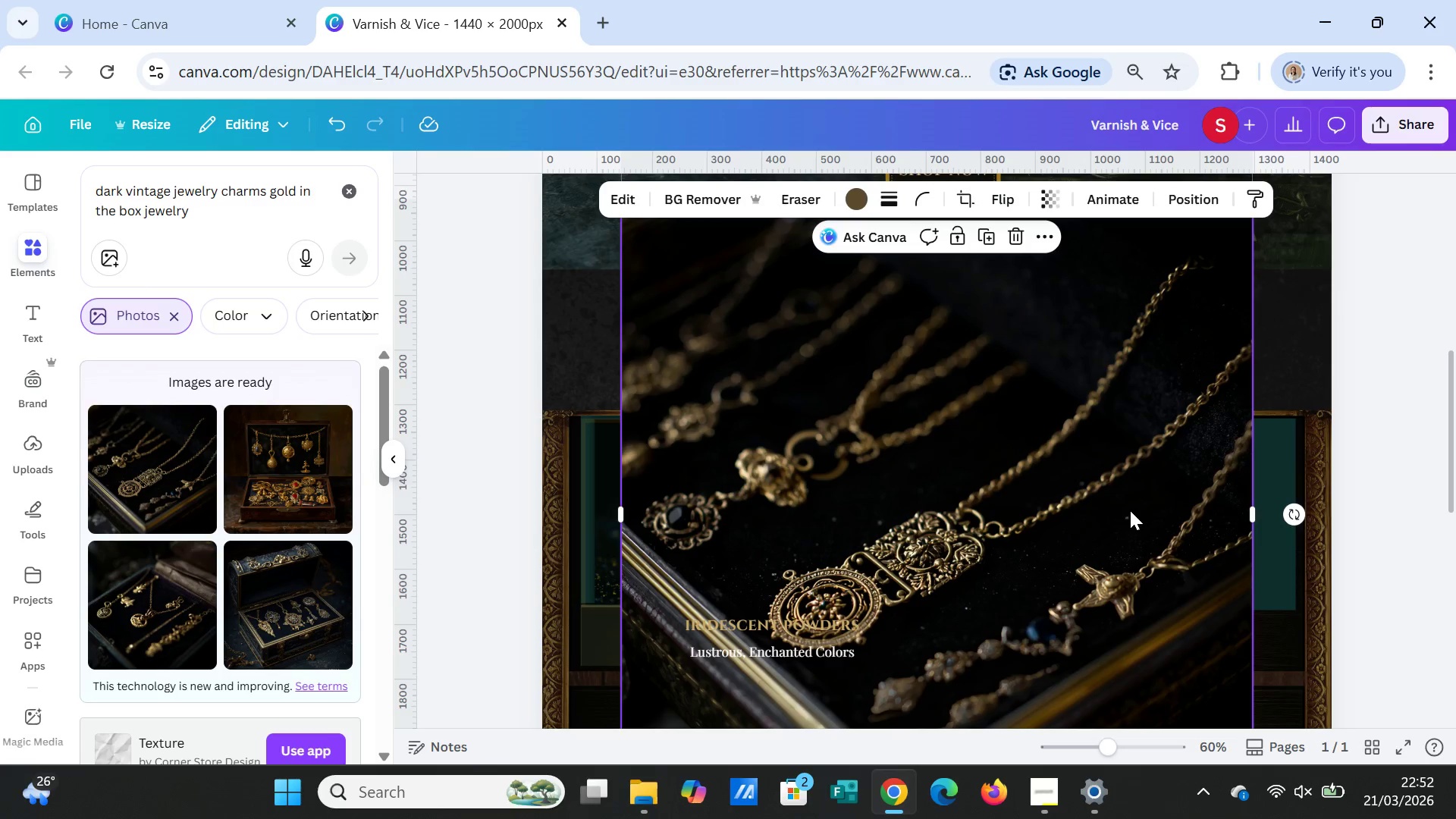 
wait(5.86)
 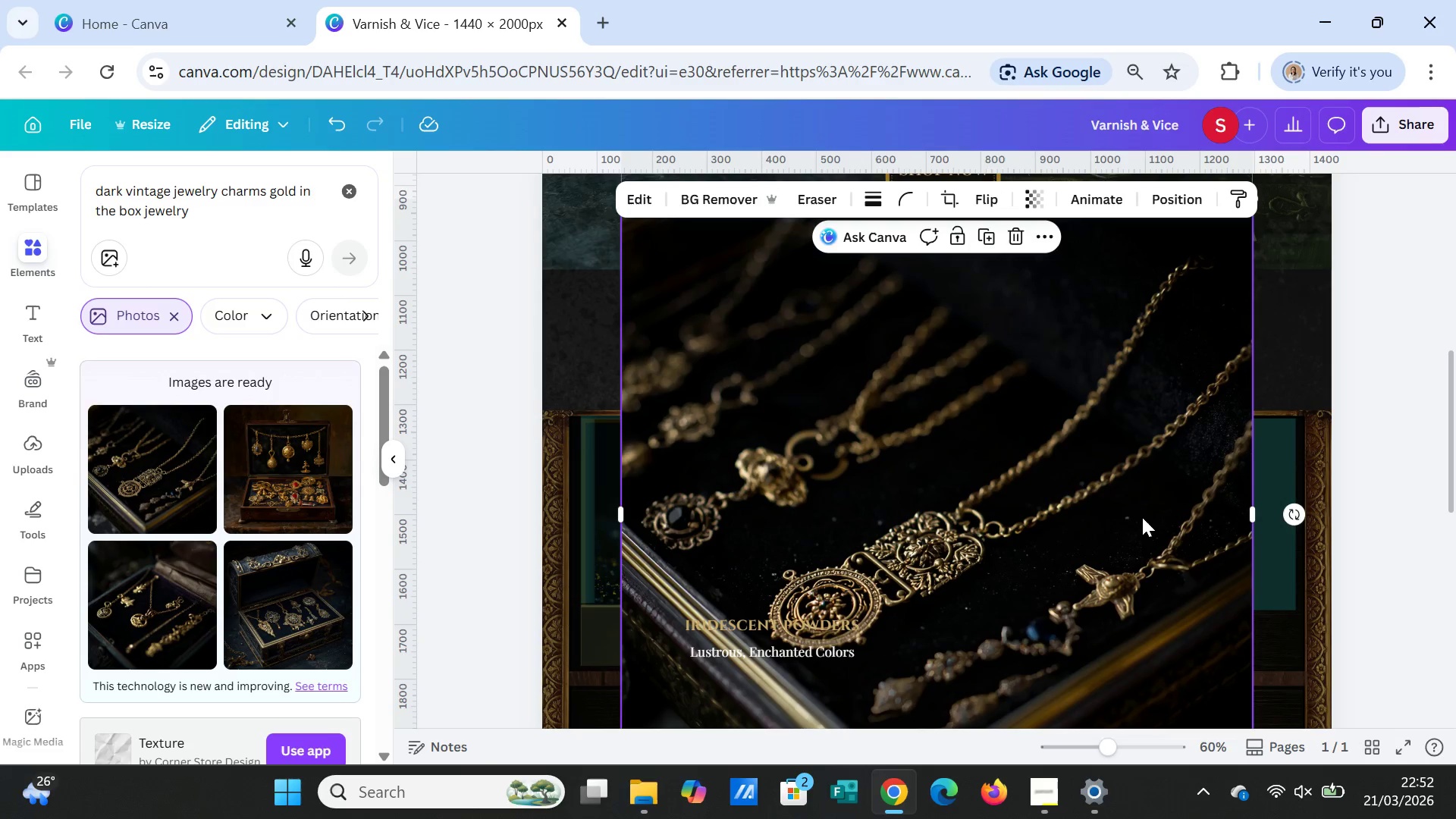 
key(Delete)
 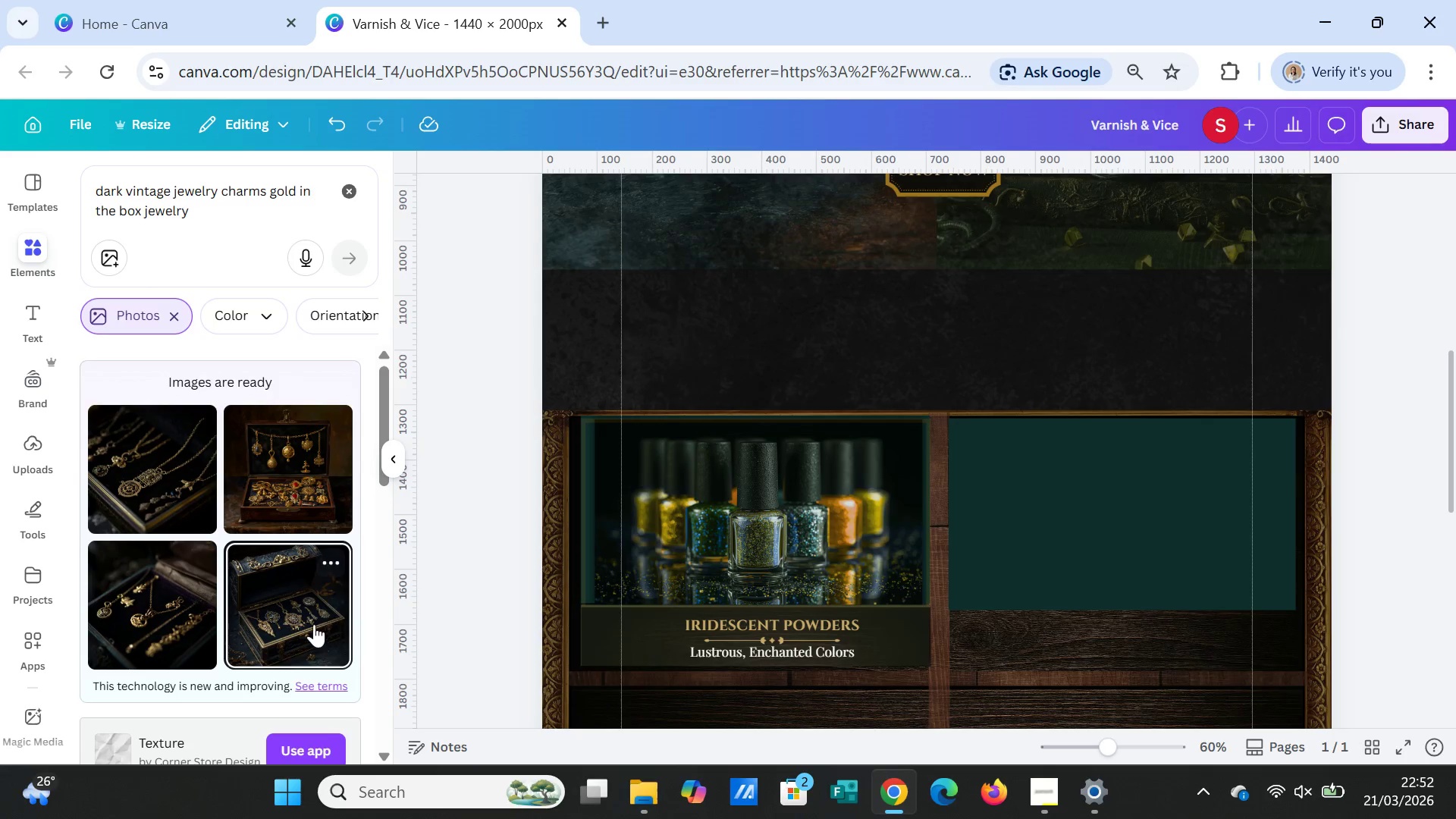 
left_click([302, 617])
 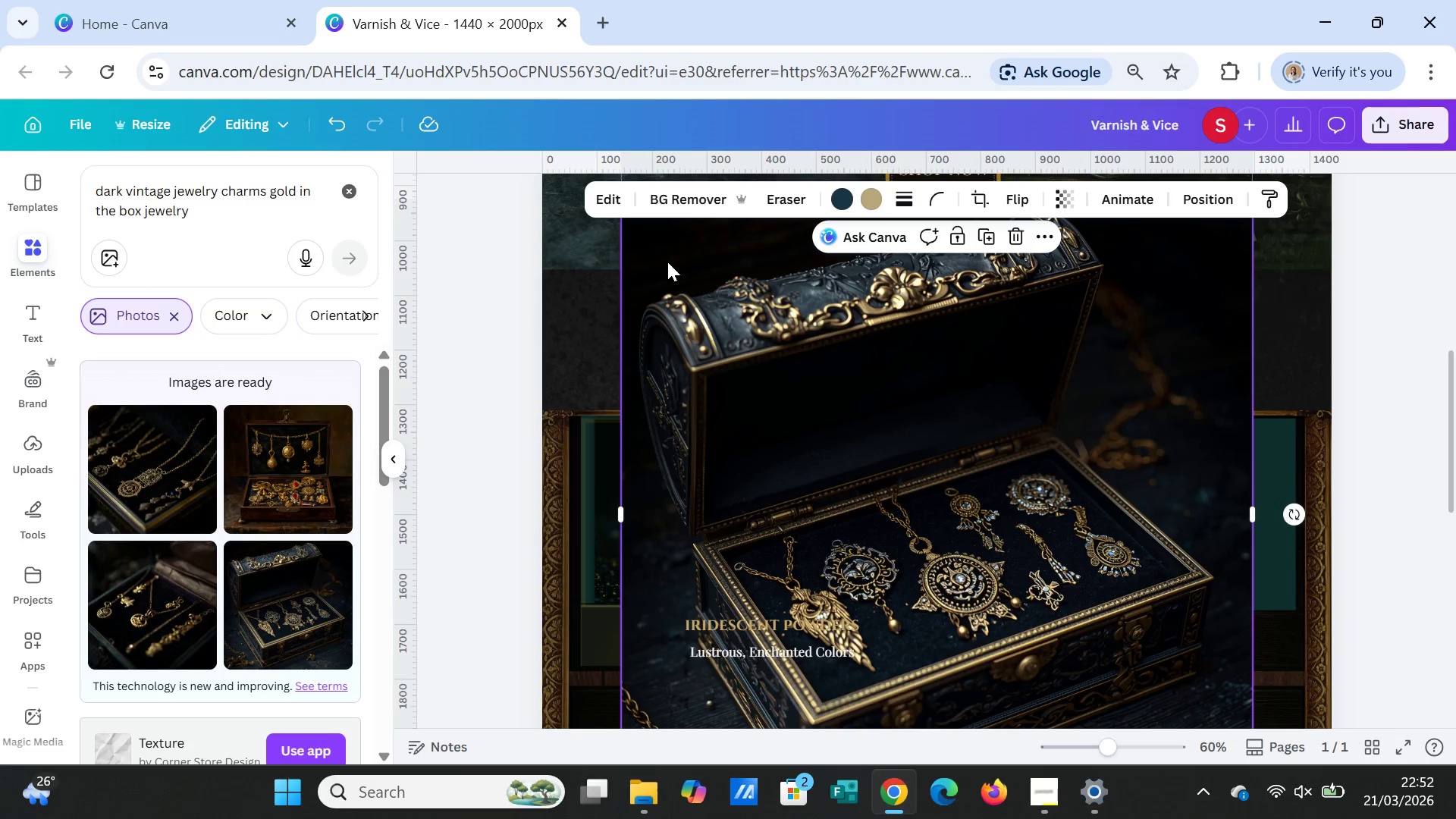 
scroll: coordinate [691, 337], scroll_direction: up, amount: 1.0
 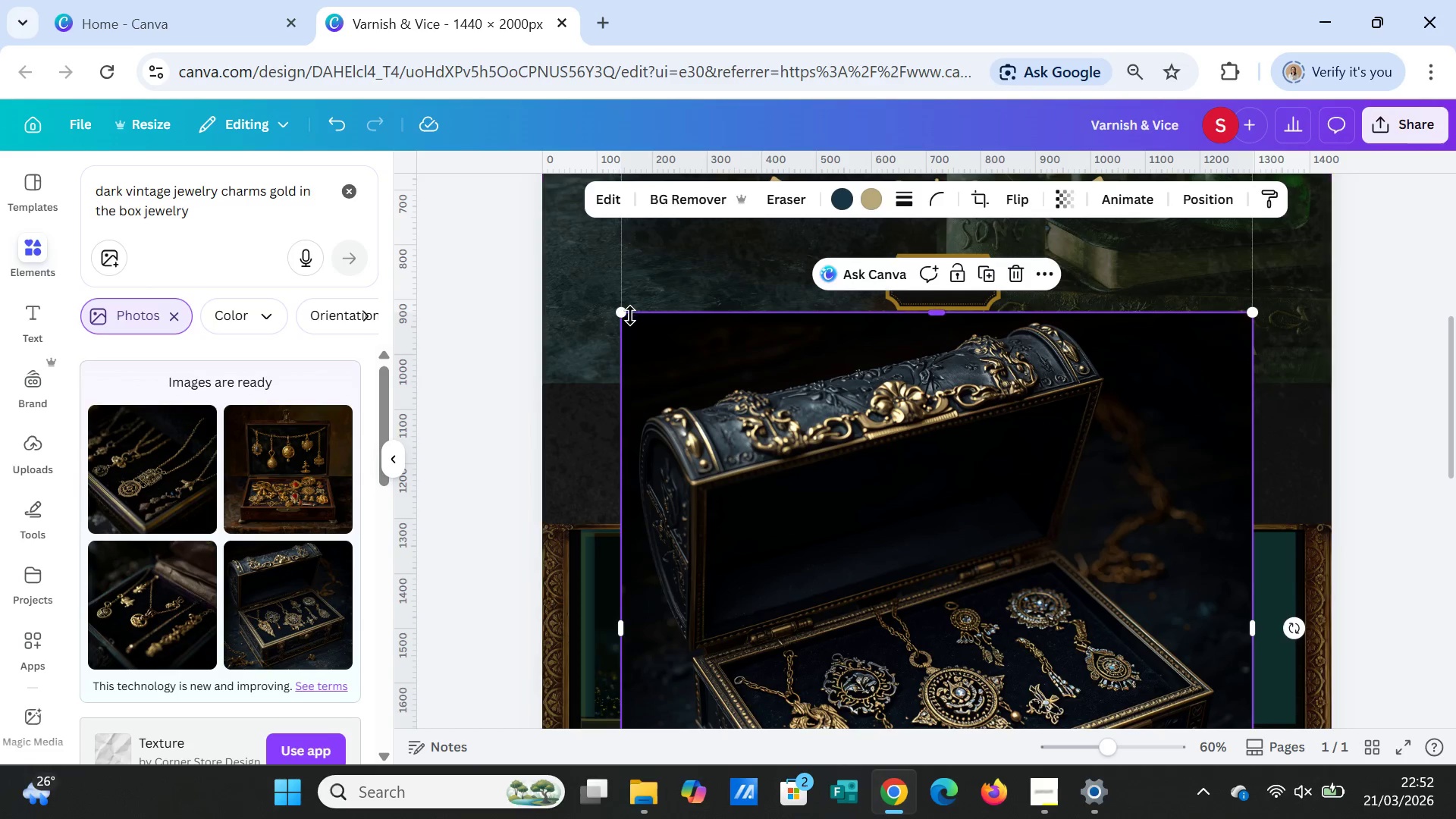 
left_click_drag(start_coordinate=[626, 312], to_coordinate=[930, 558])
 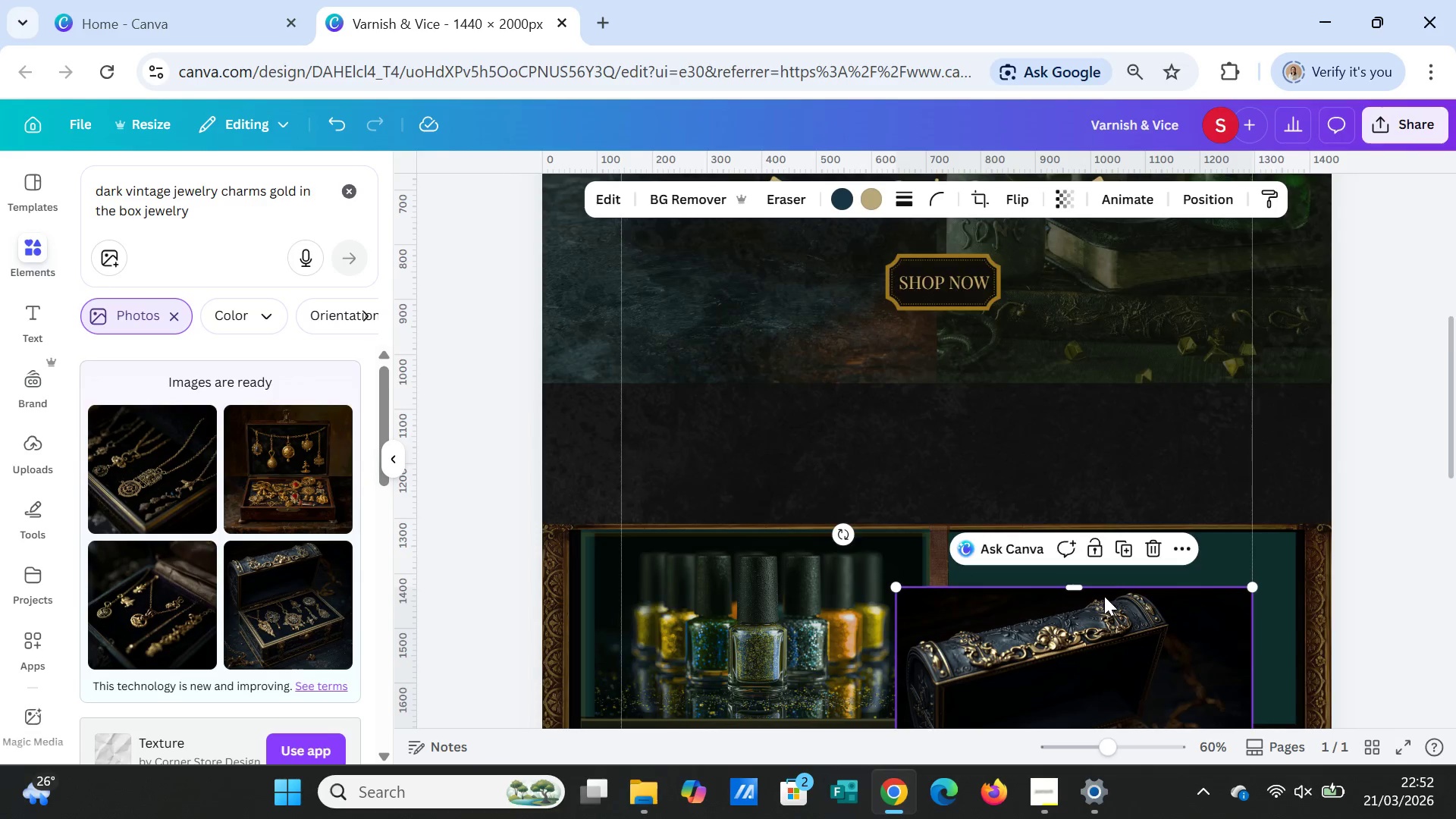 
scroll: coordinate [1103, 597], scroll_direction: down, amount: 1.0
 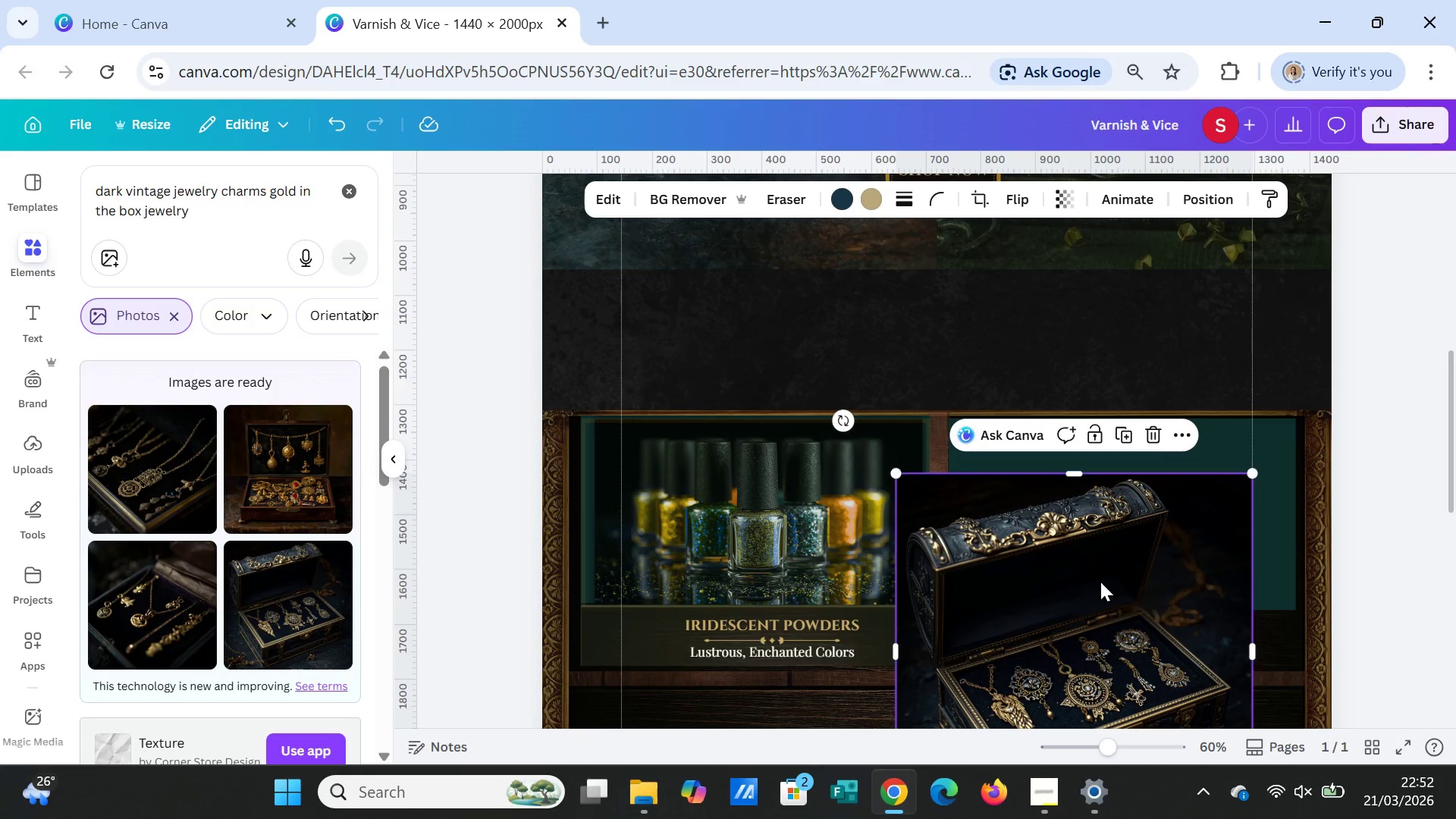 
left_click_drag(start_coordinate=[1100, 582], to_coordinate=[1156, 528])
 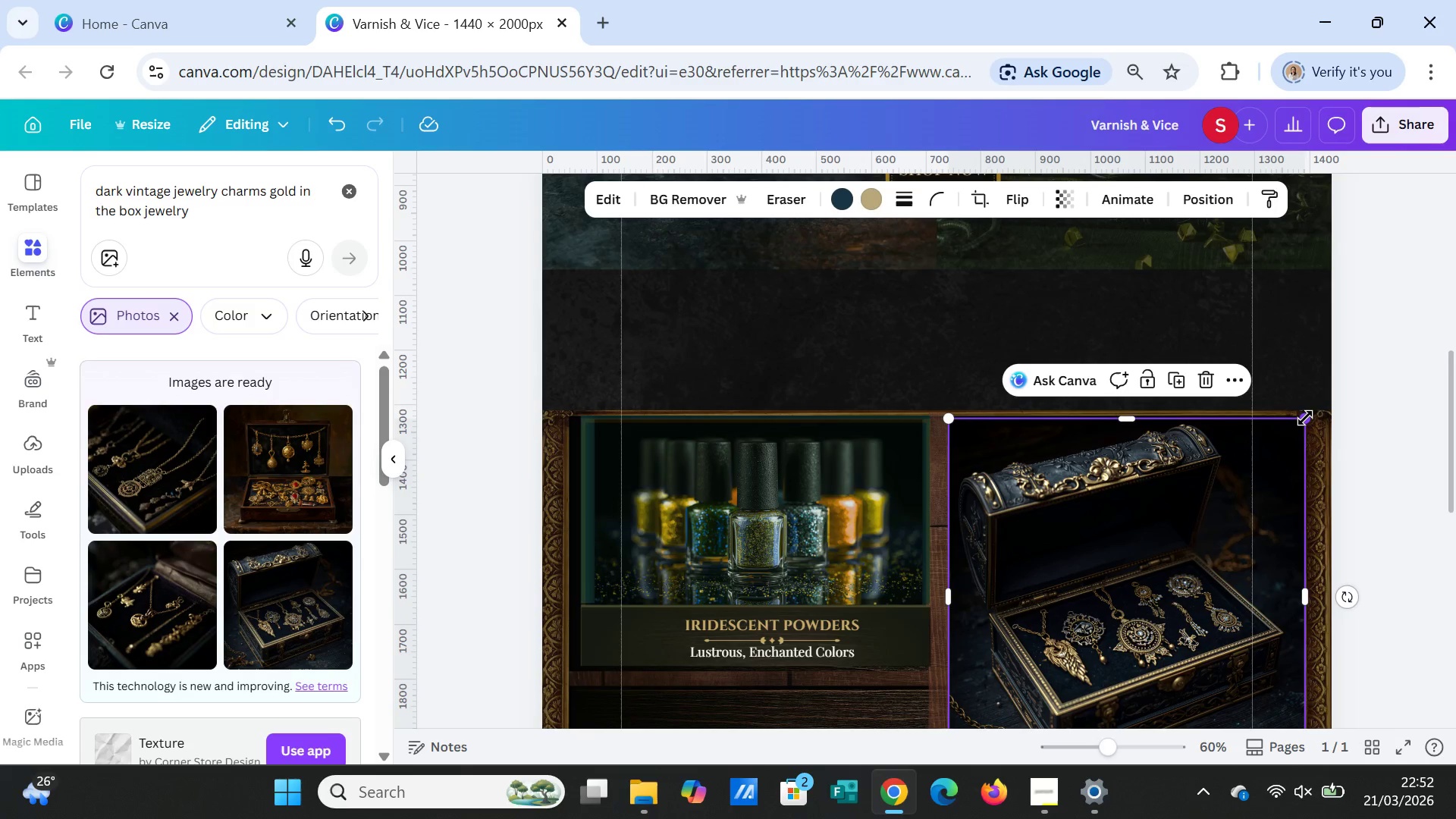 
left_click_drag(start_coordinate=[1305, 418], to_coordinate=[1283, 425])
 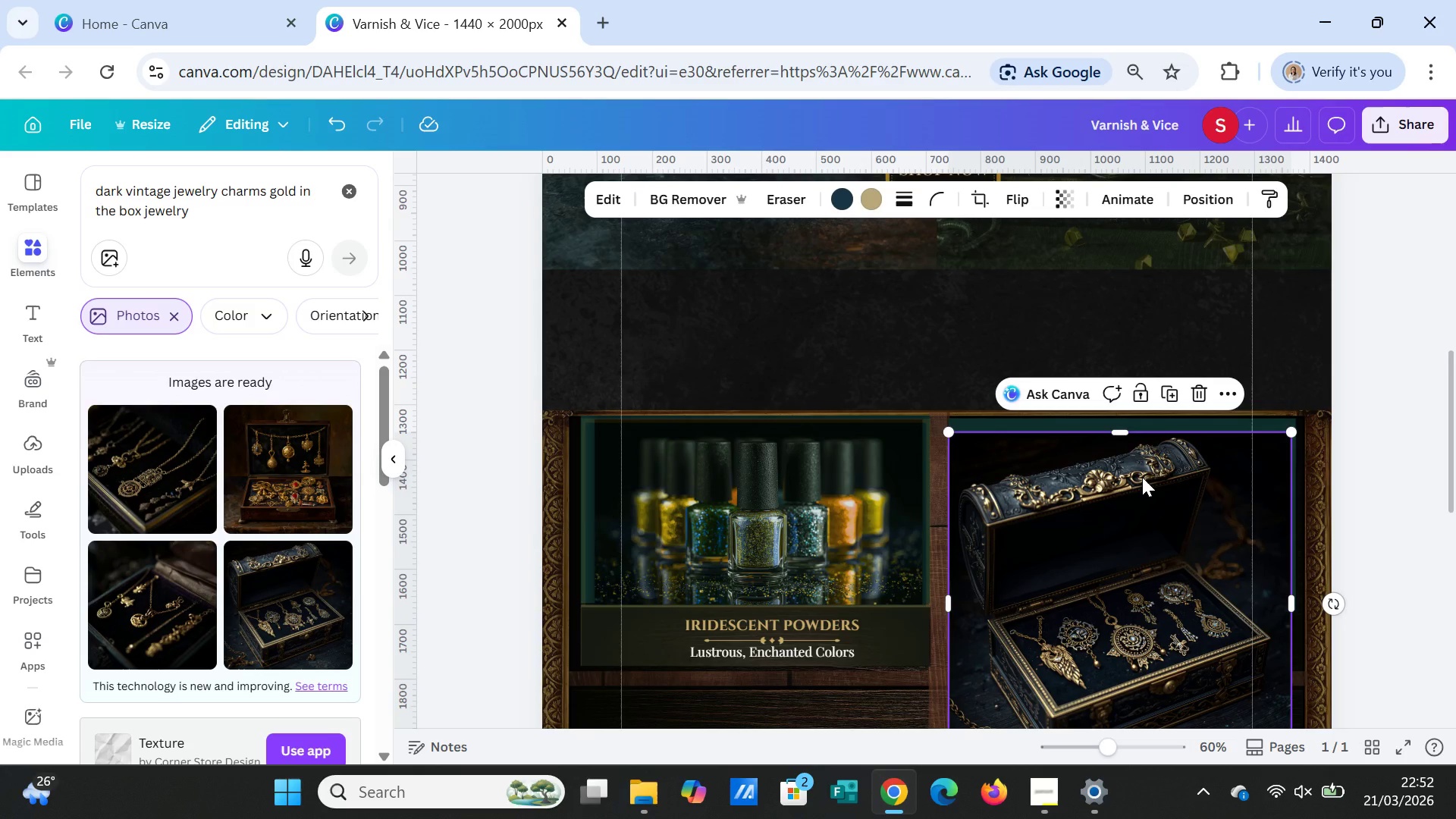 
left_click_drag(start_coordinate=[1142, 477], to_coordinate=[1142, 468])
 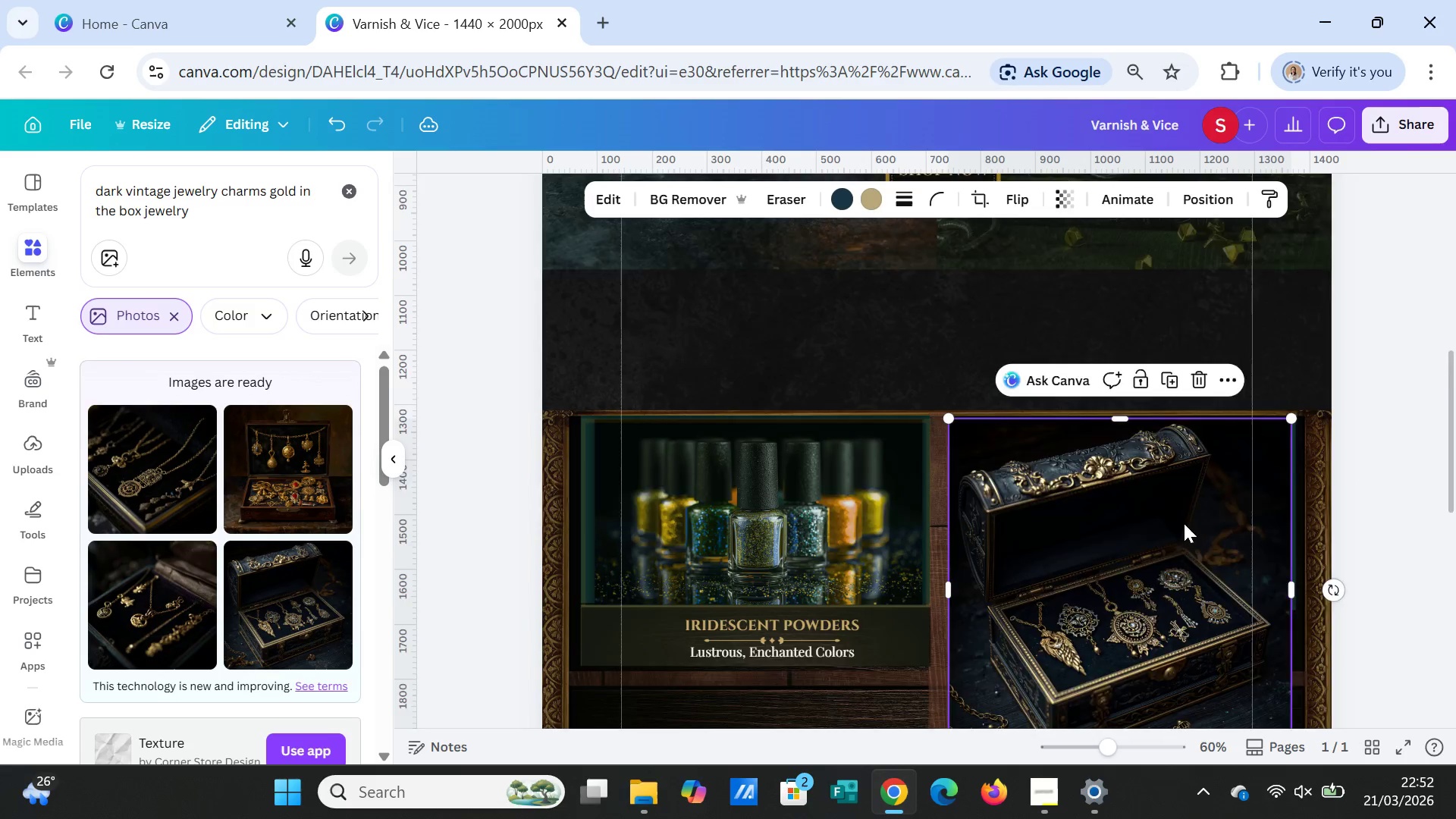 
scroll: coordinate [1184, 523], scroll_direction: down, amount: 1.0
 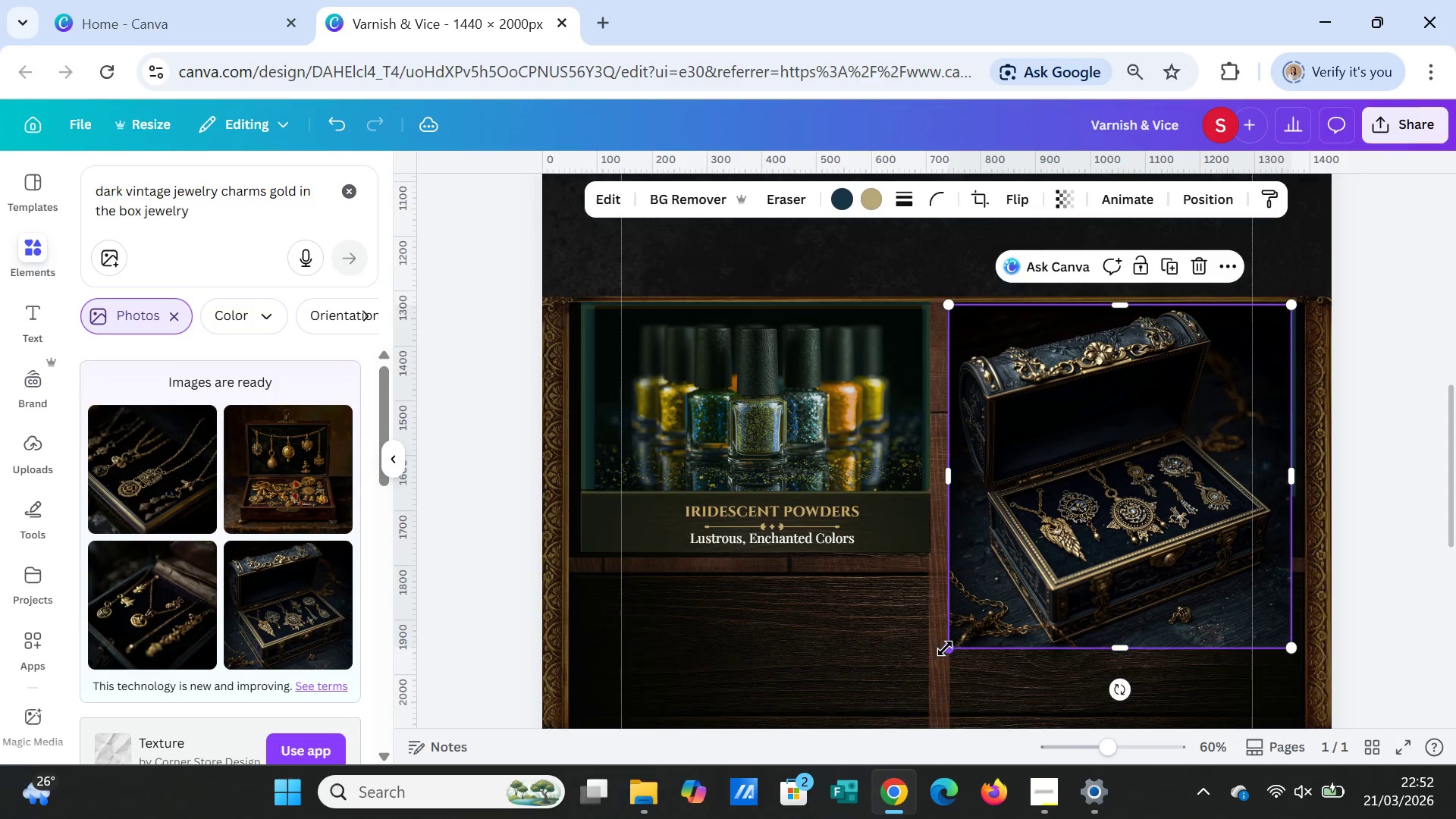 
left_click_drag(start_coordinate=[945, 648], to_coordinate=[1030, 431])
 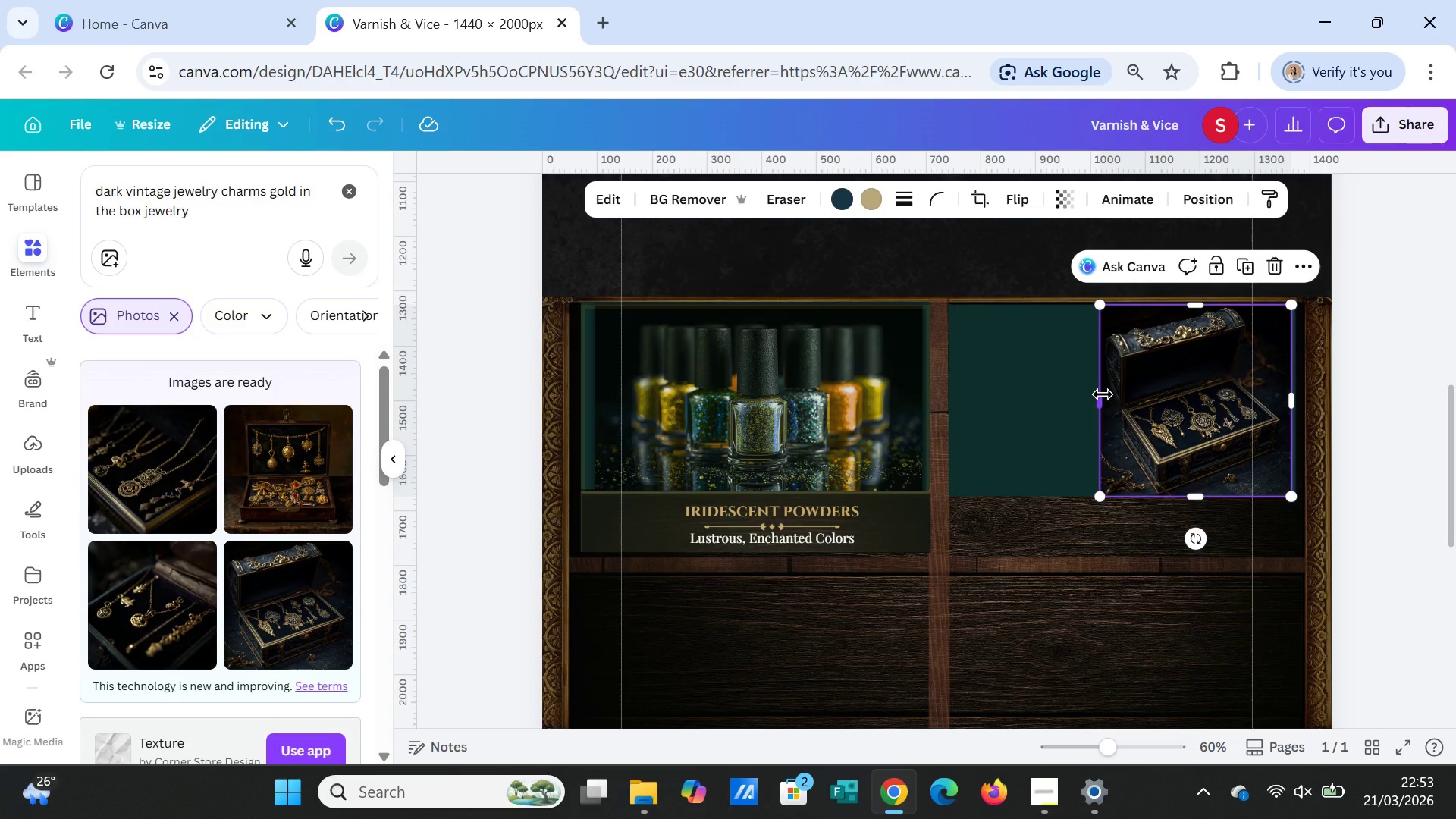 
left_click_drag(start_coordinate=[1103, 394], to_coordinate=[956, 409])
 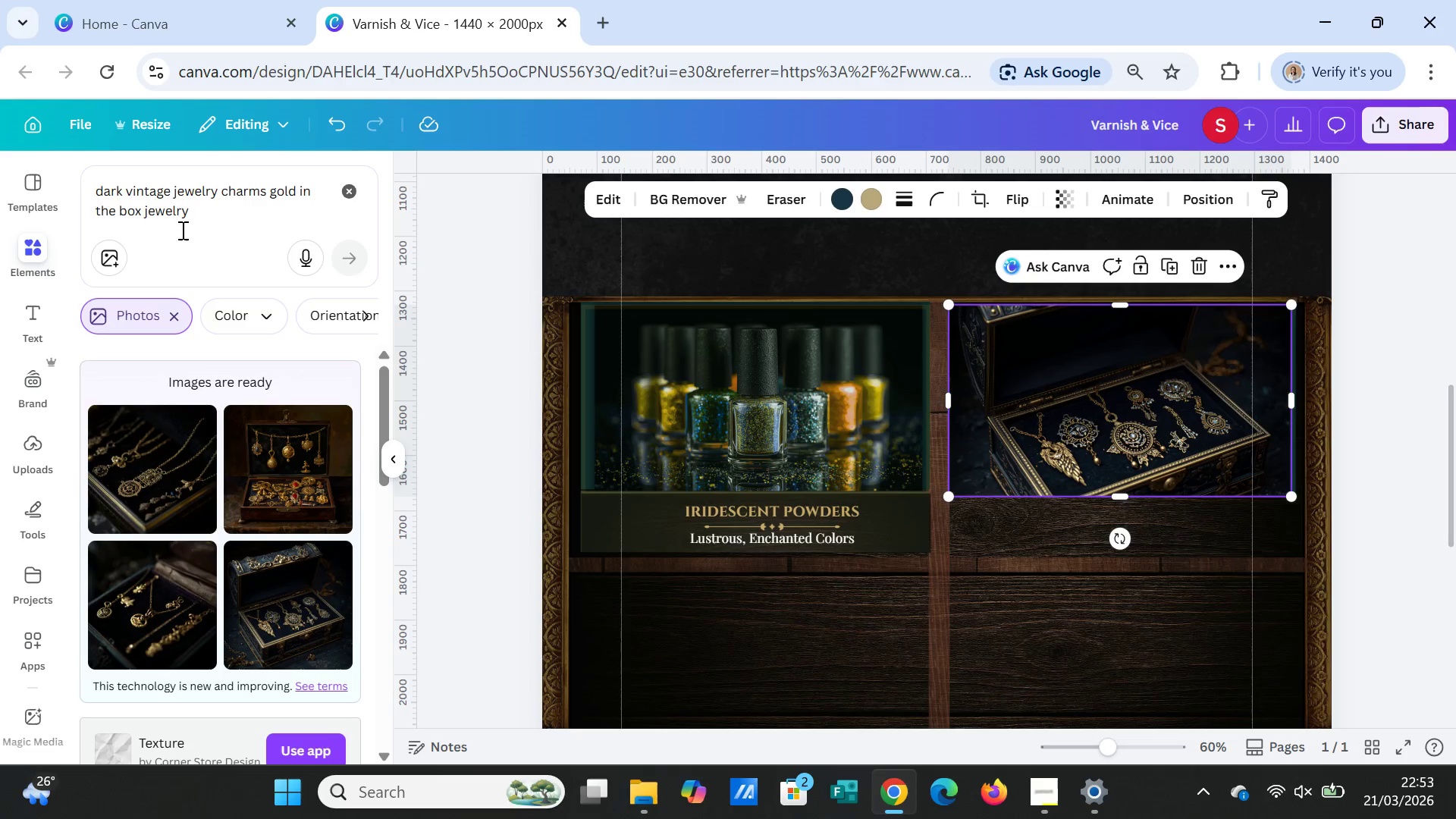 
left_click([215, 212])
 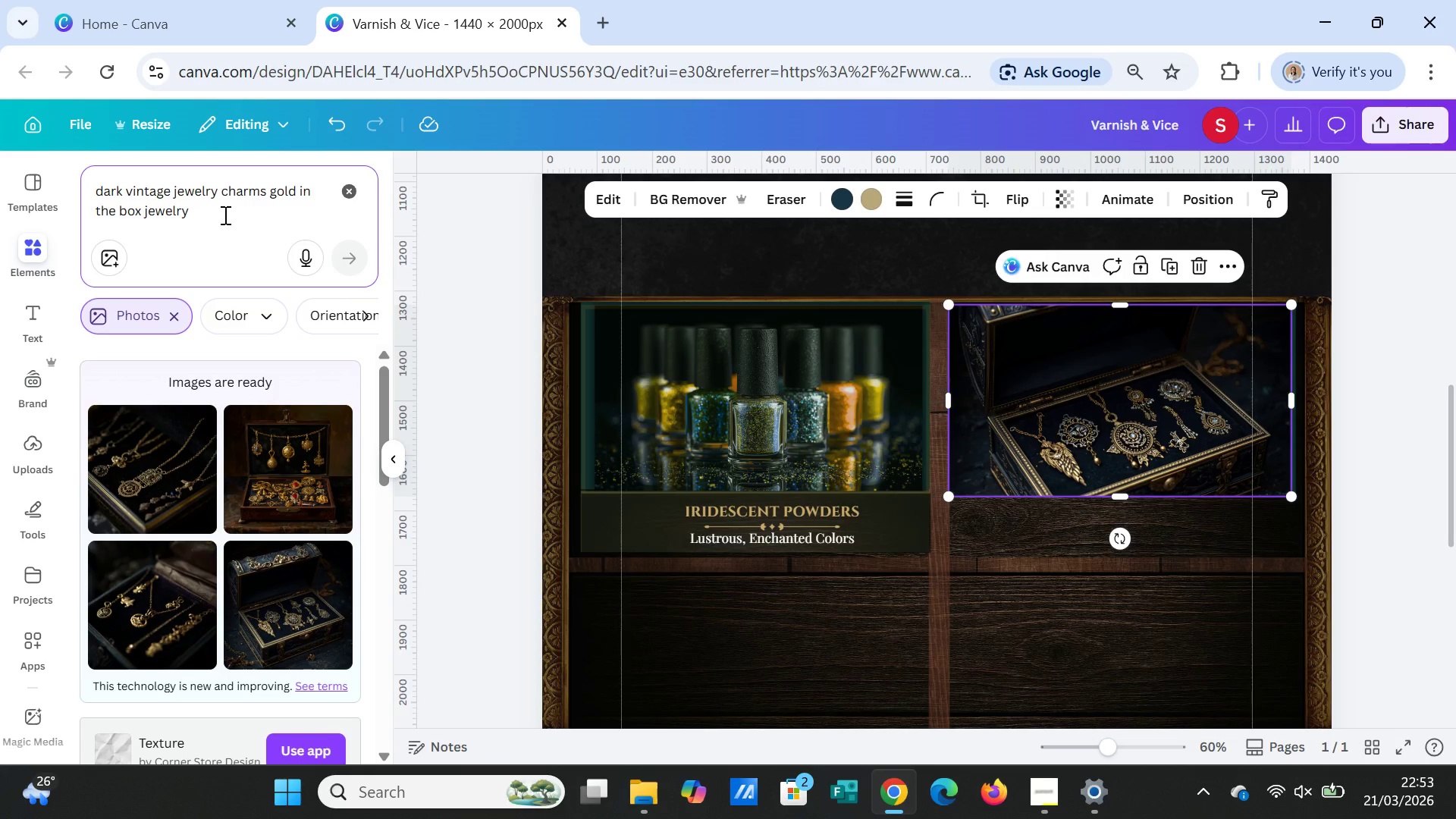 
key(Comma)
 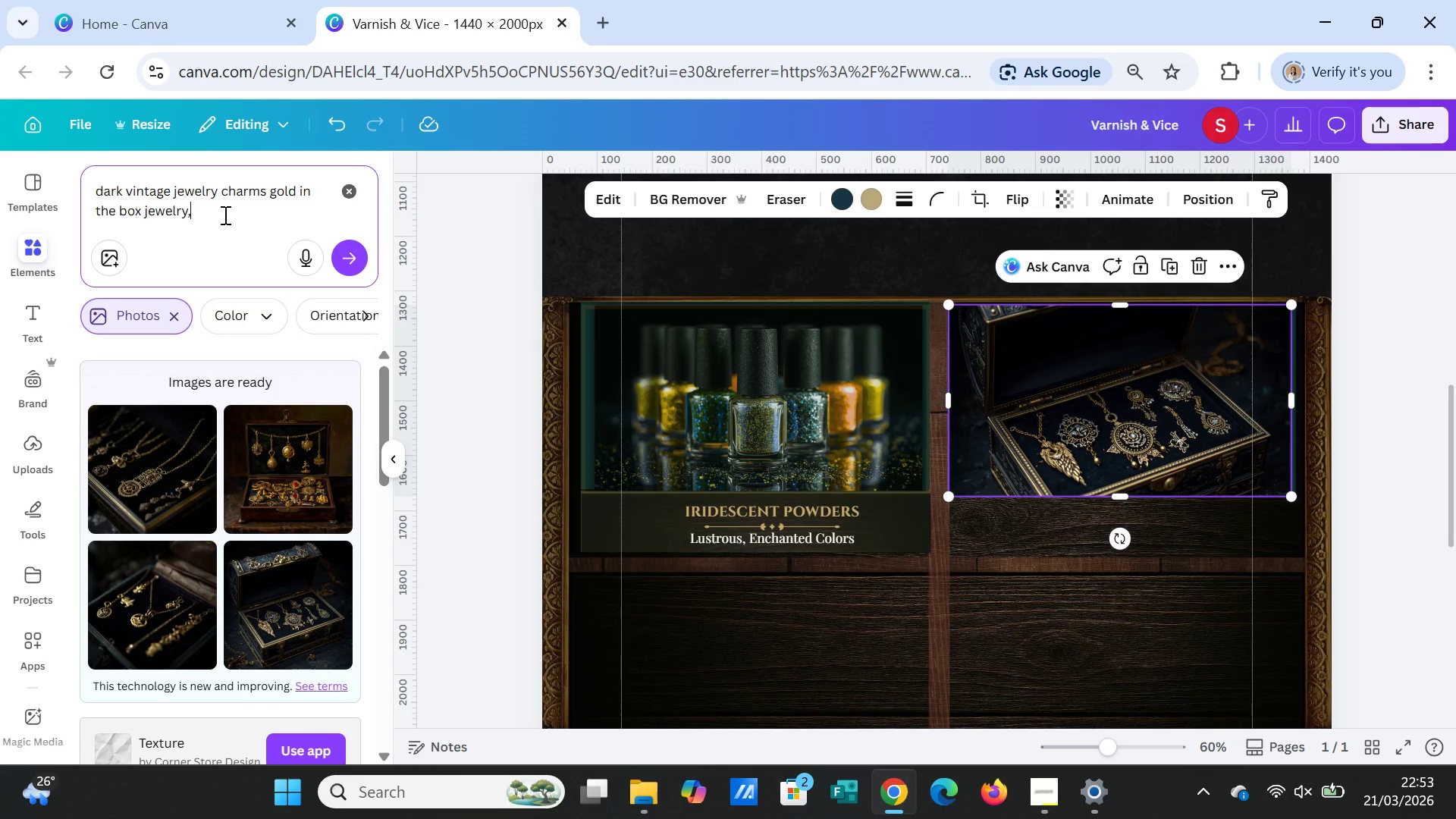 
type(19x6)
 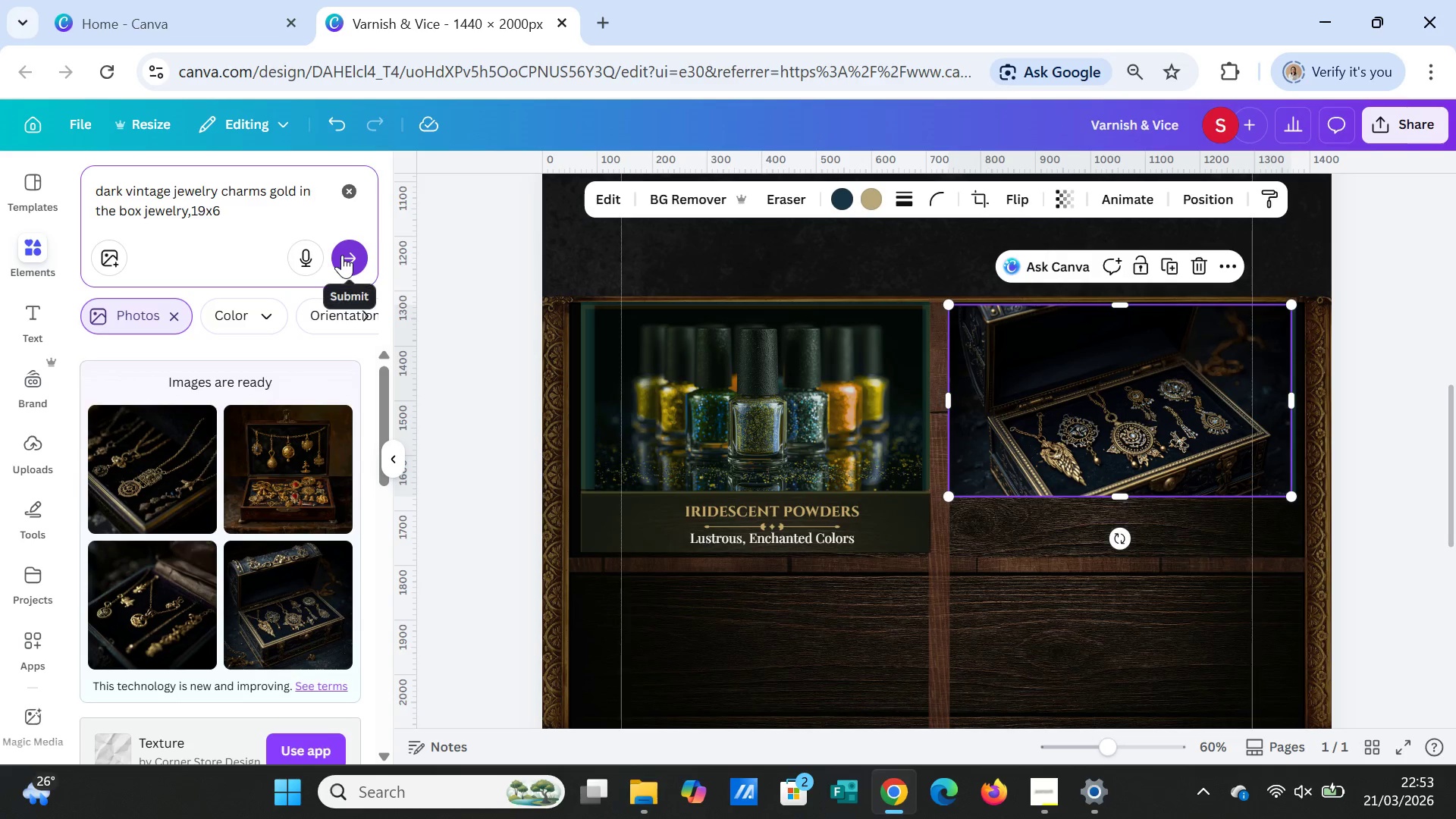 
left_click([342, 255])
 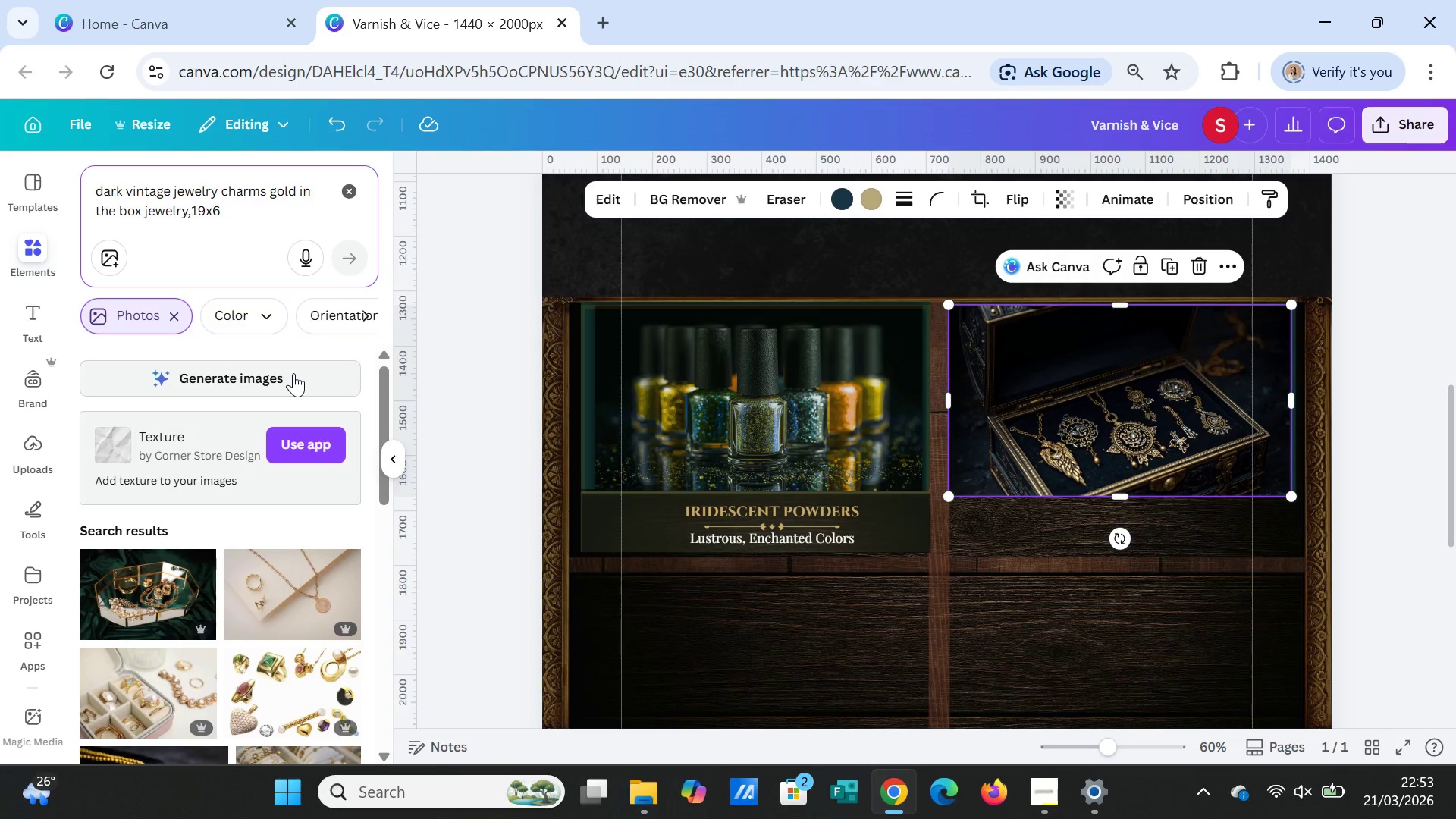 
left_click([293, 373])
 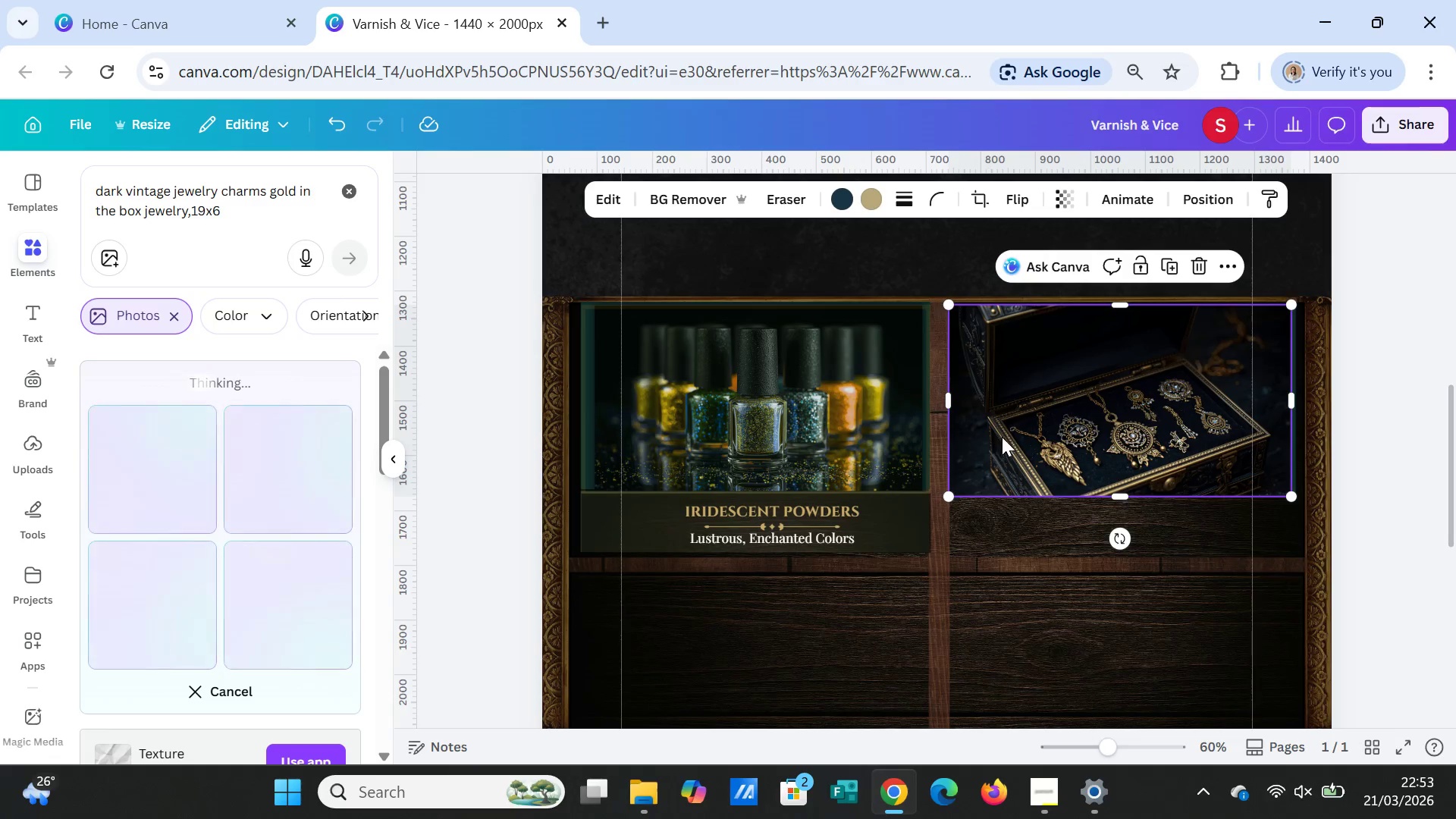 
left_click([1003, 437])
 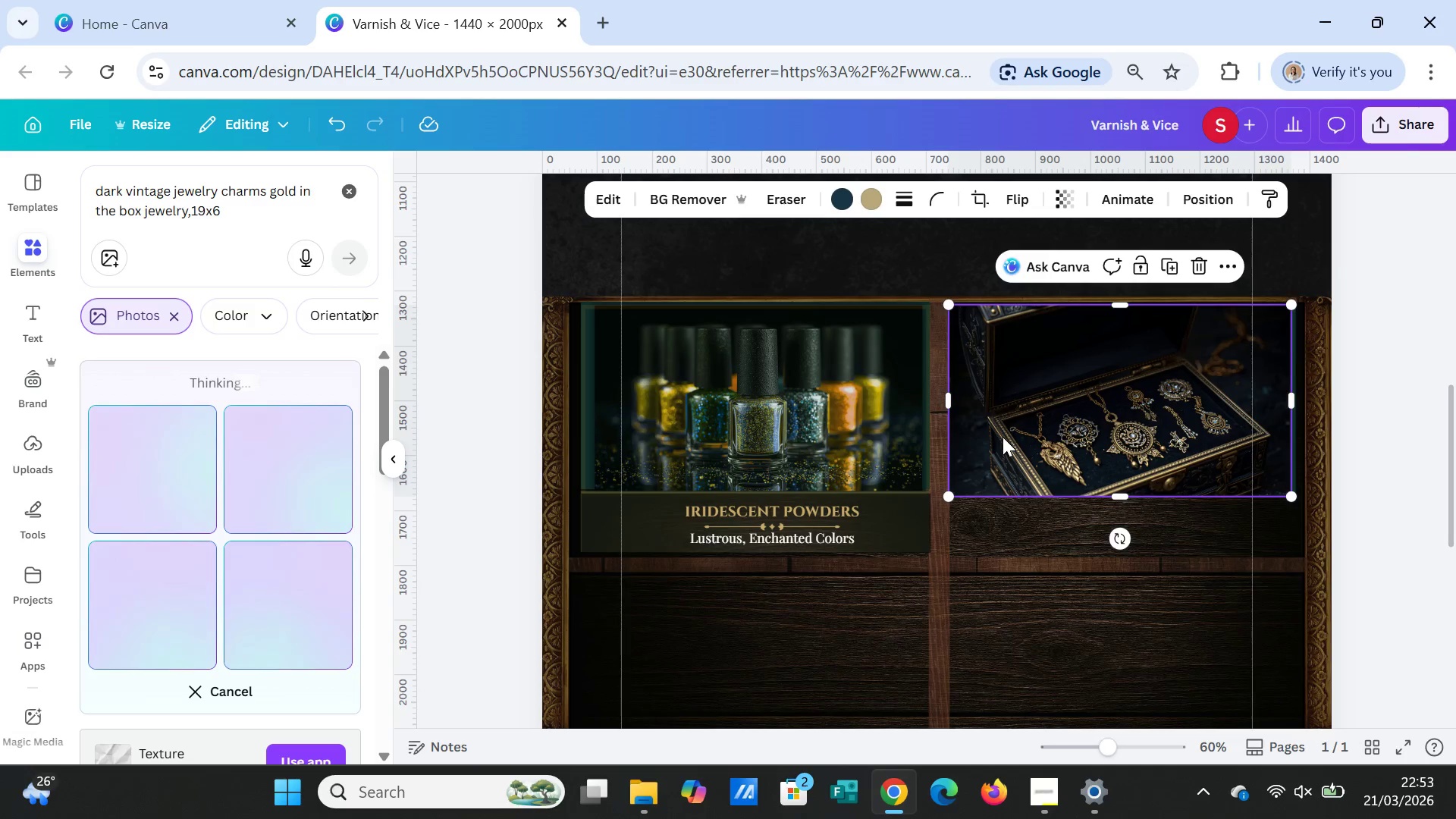 
key(Delete)
 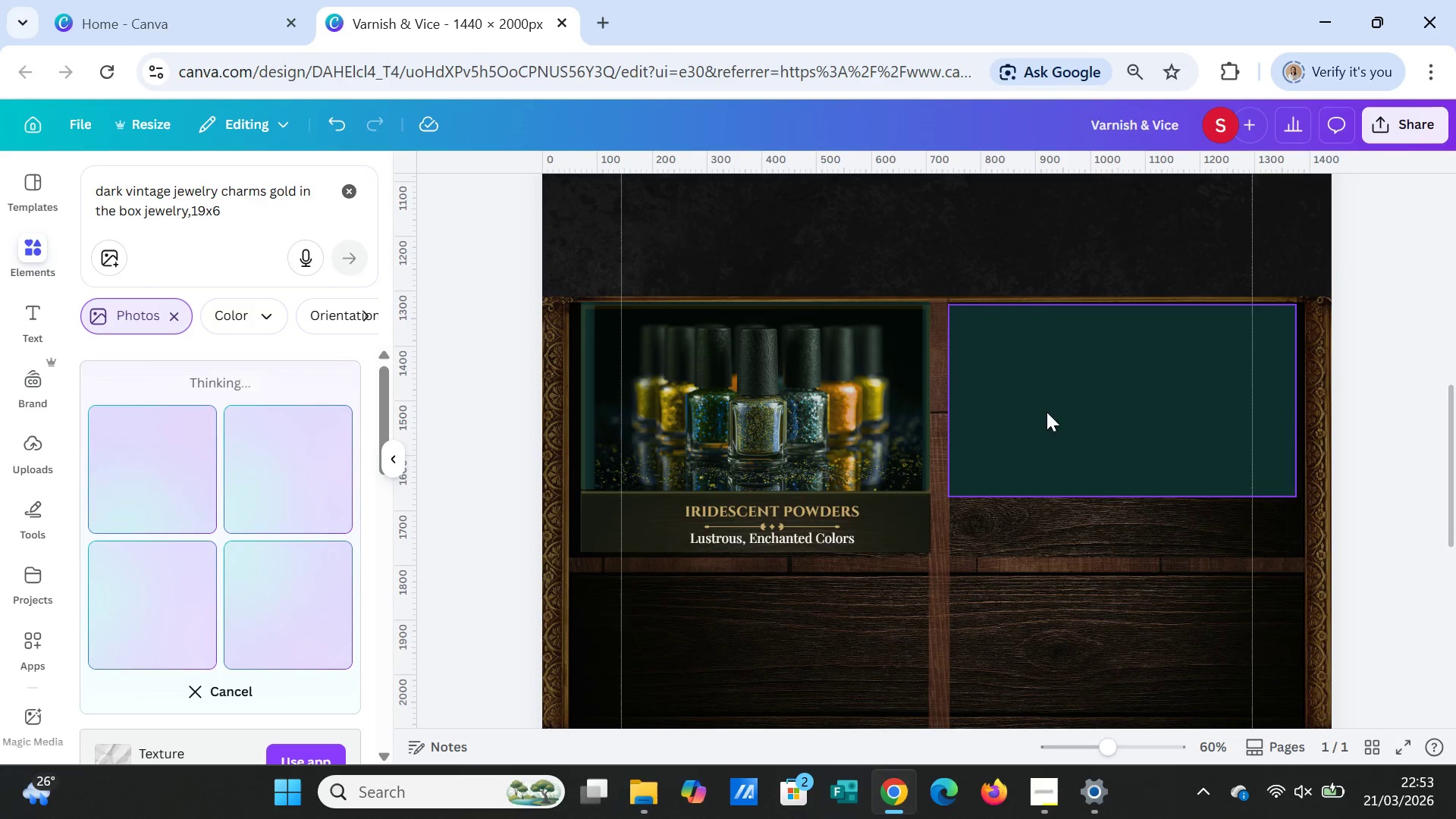 
left_click([1043, 785])